 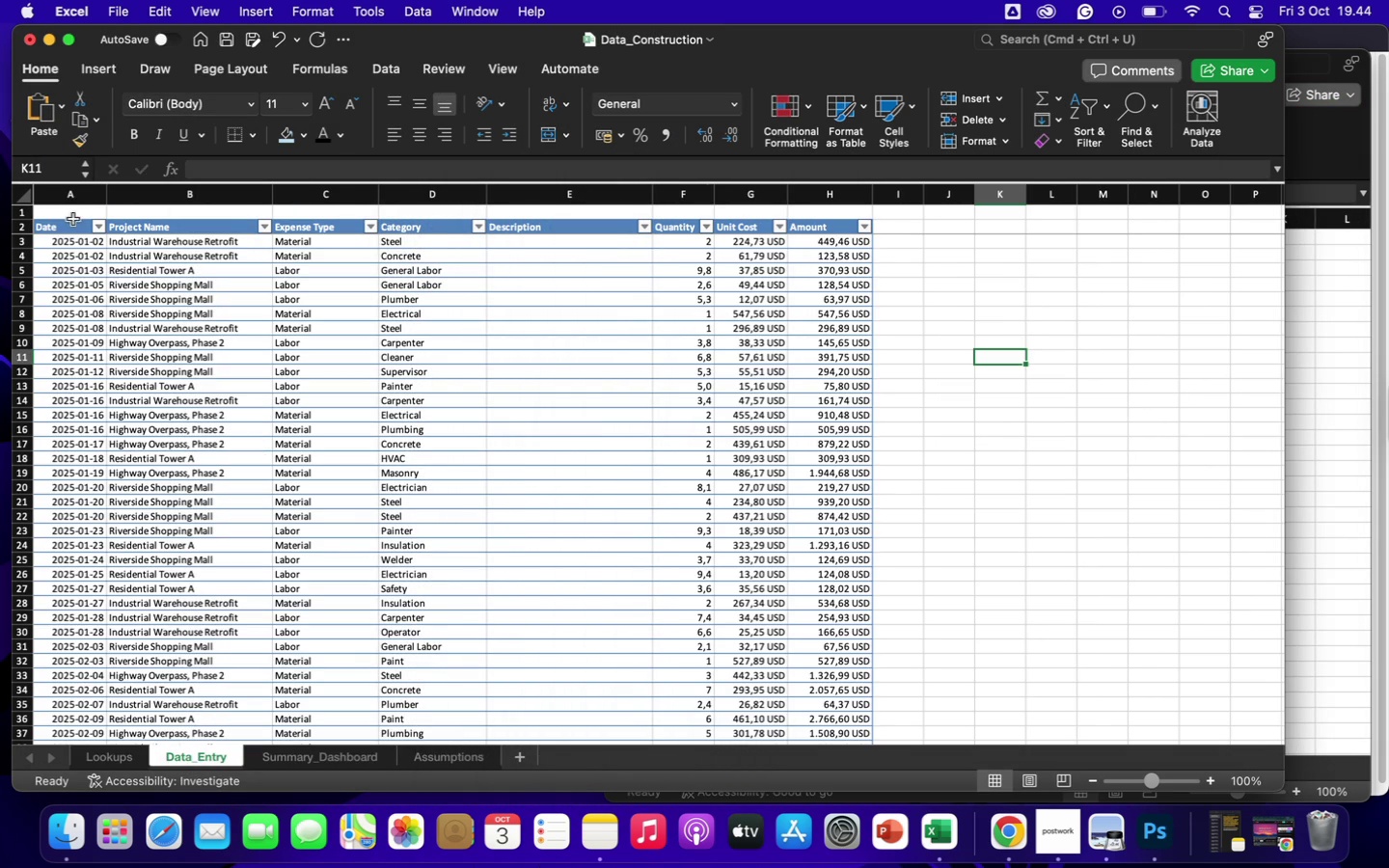 
left_click([73, 276])
 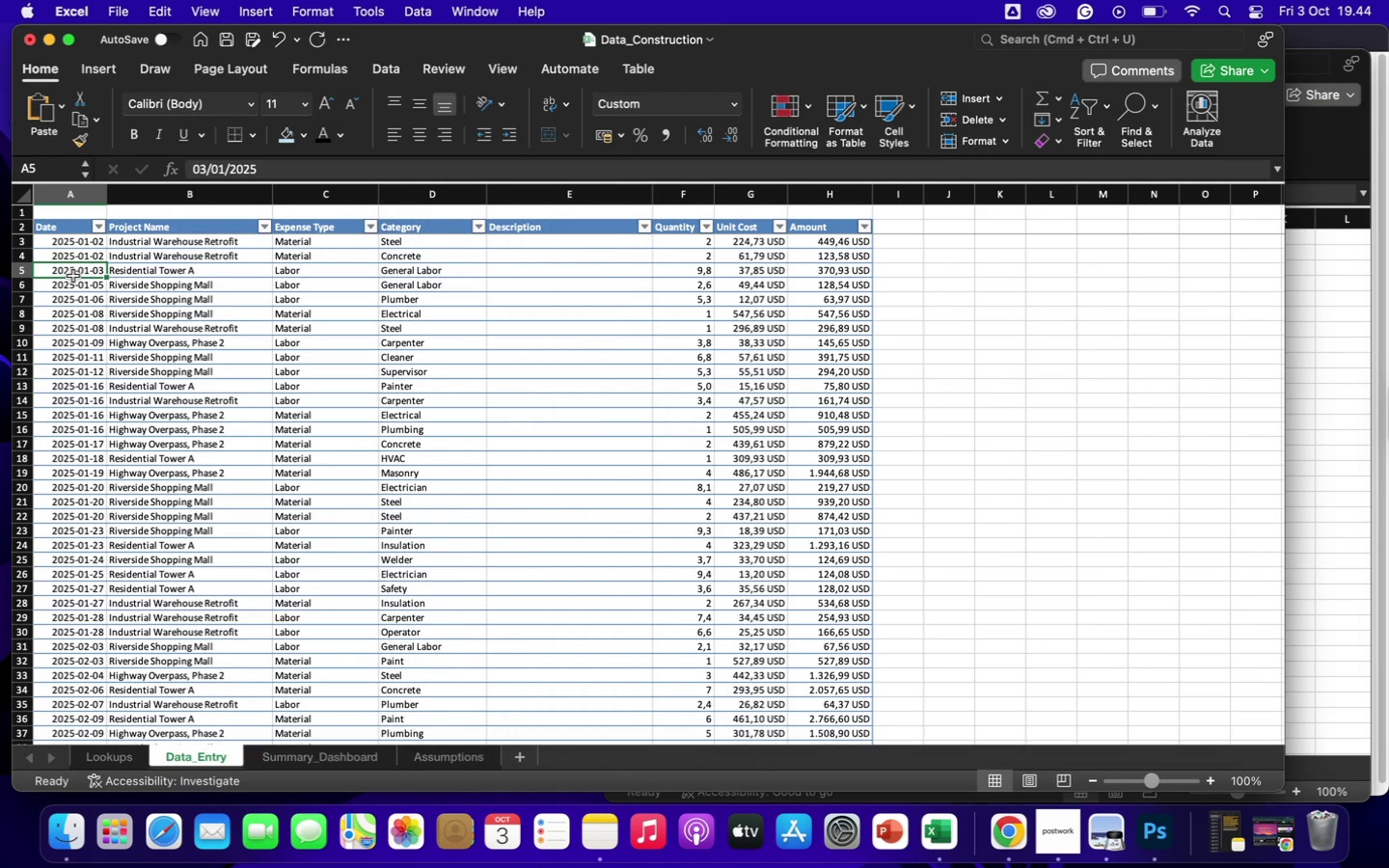 
key(ArrowLeft)
 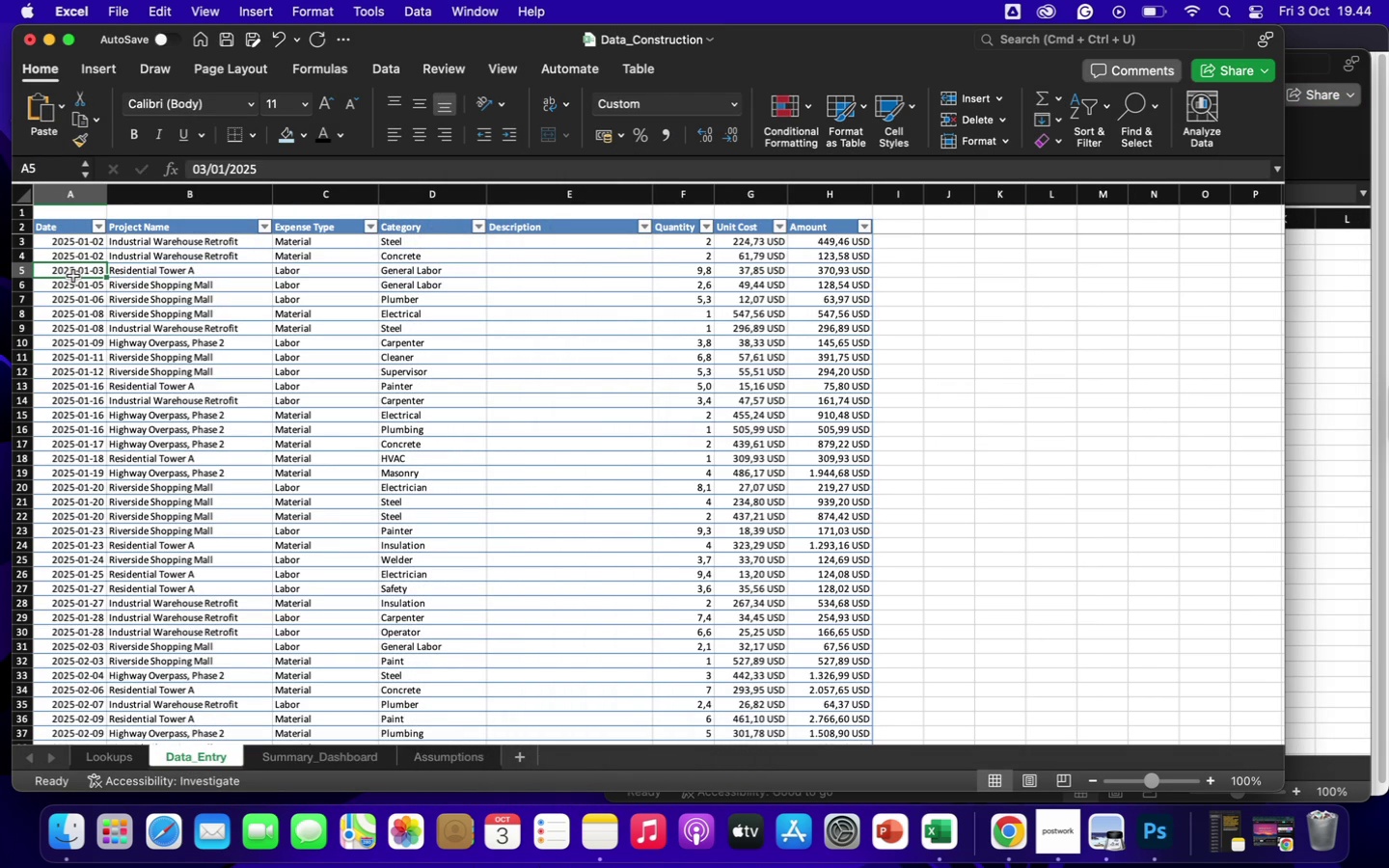 
key(ArrowLeft)
 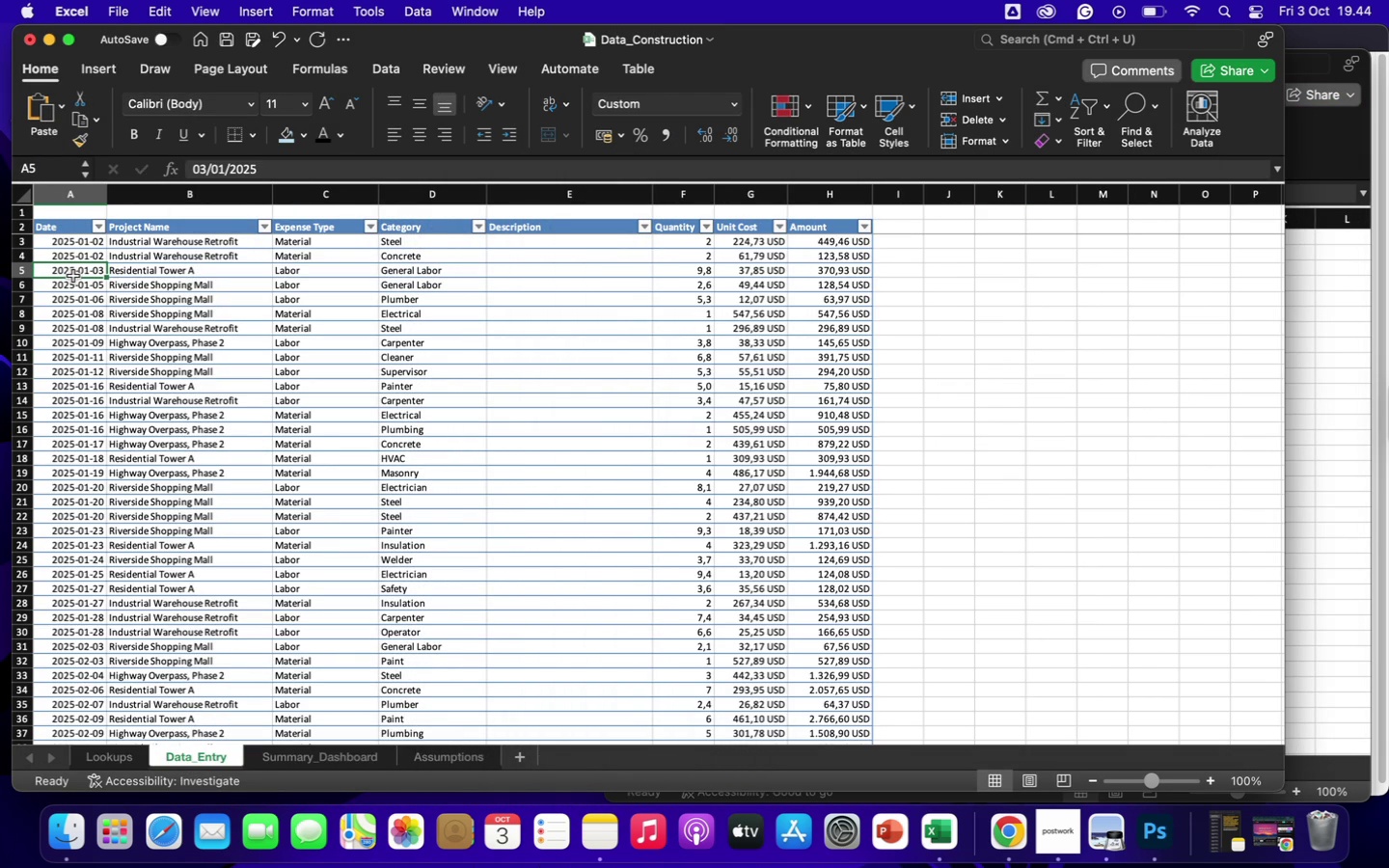 
key(ArrowLeft)
 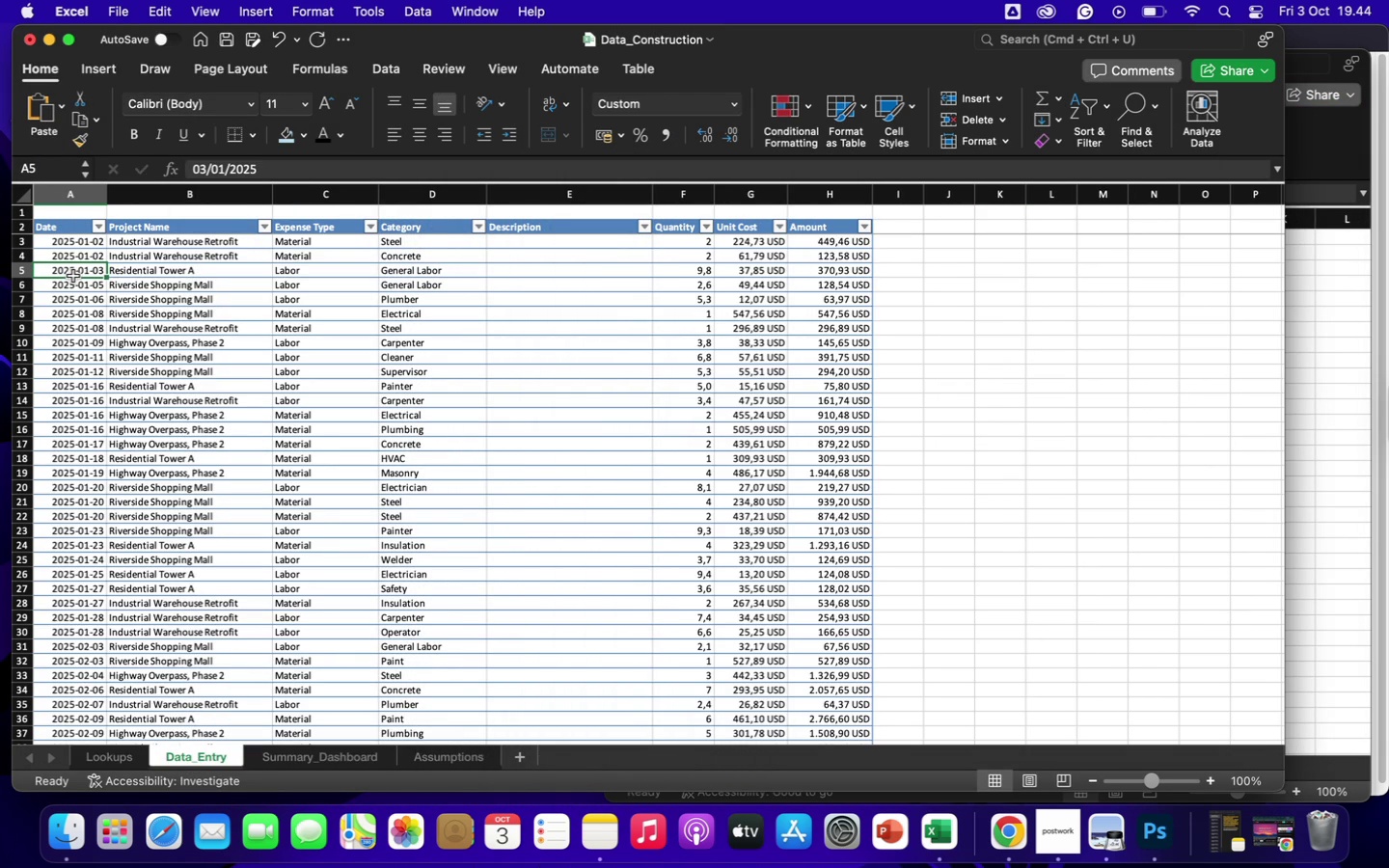 
key(ArrowLeft)
 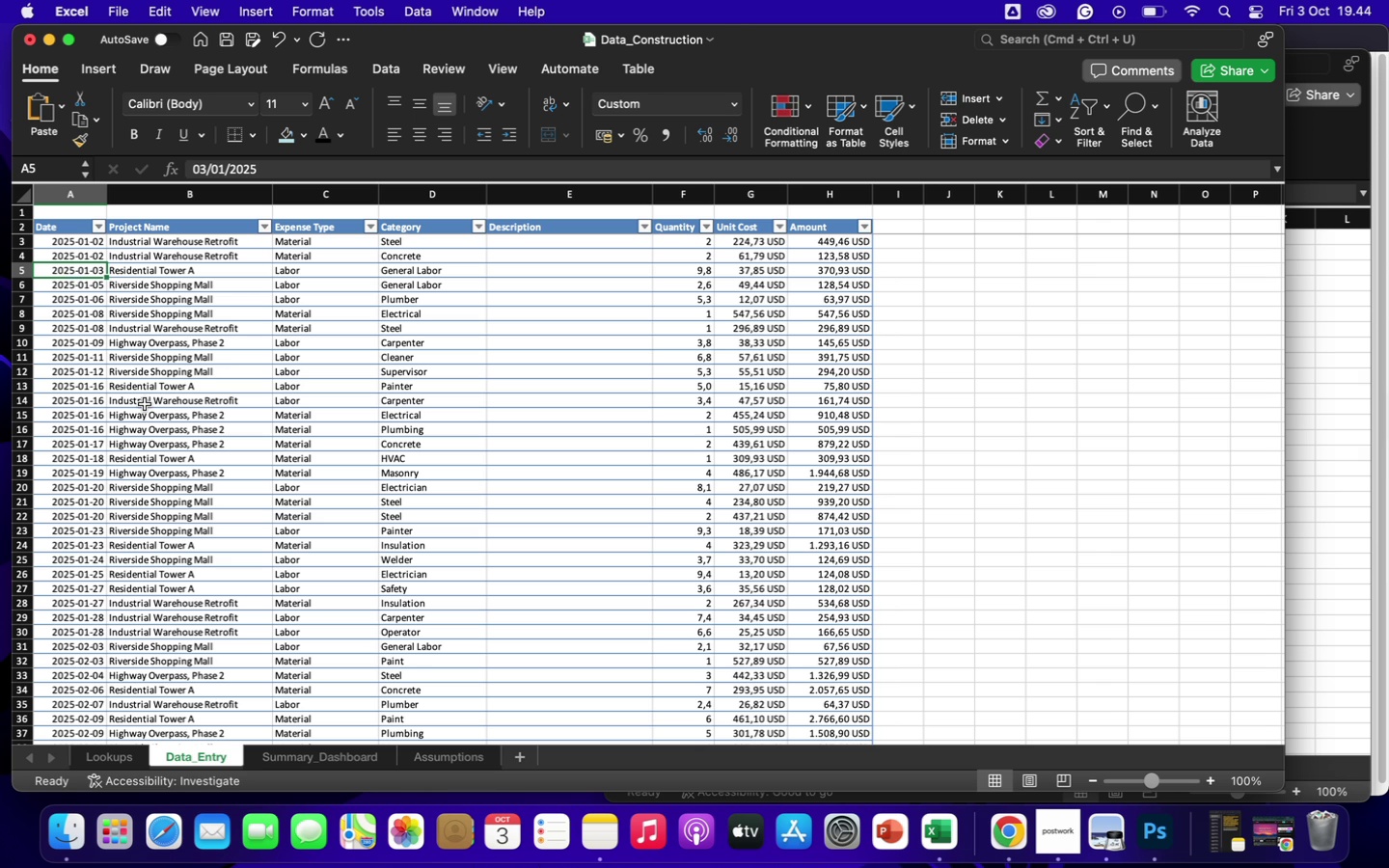 
wait(14.25)
 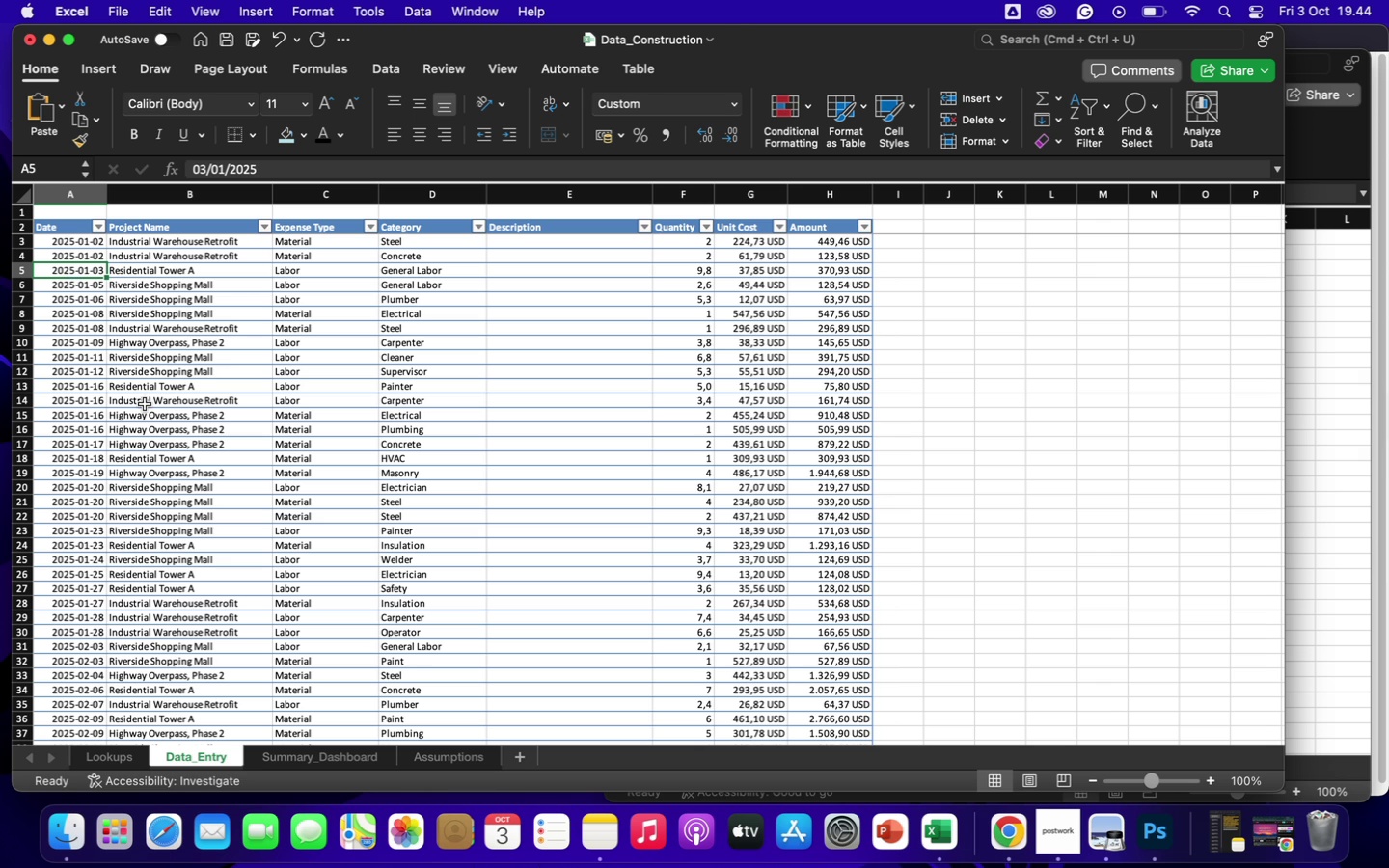 
left_click([65, 273])
 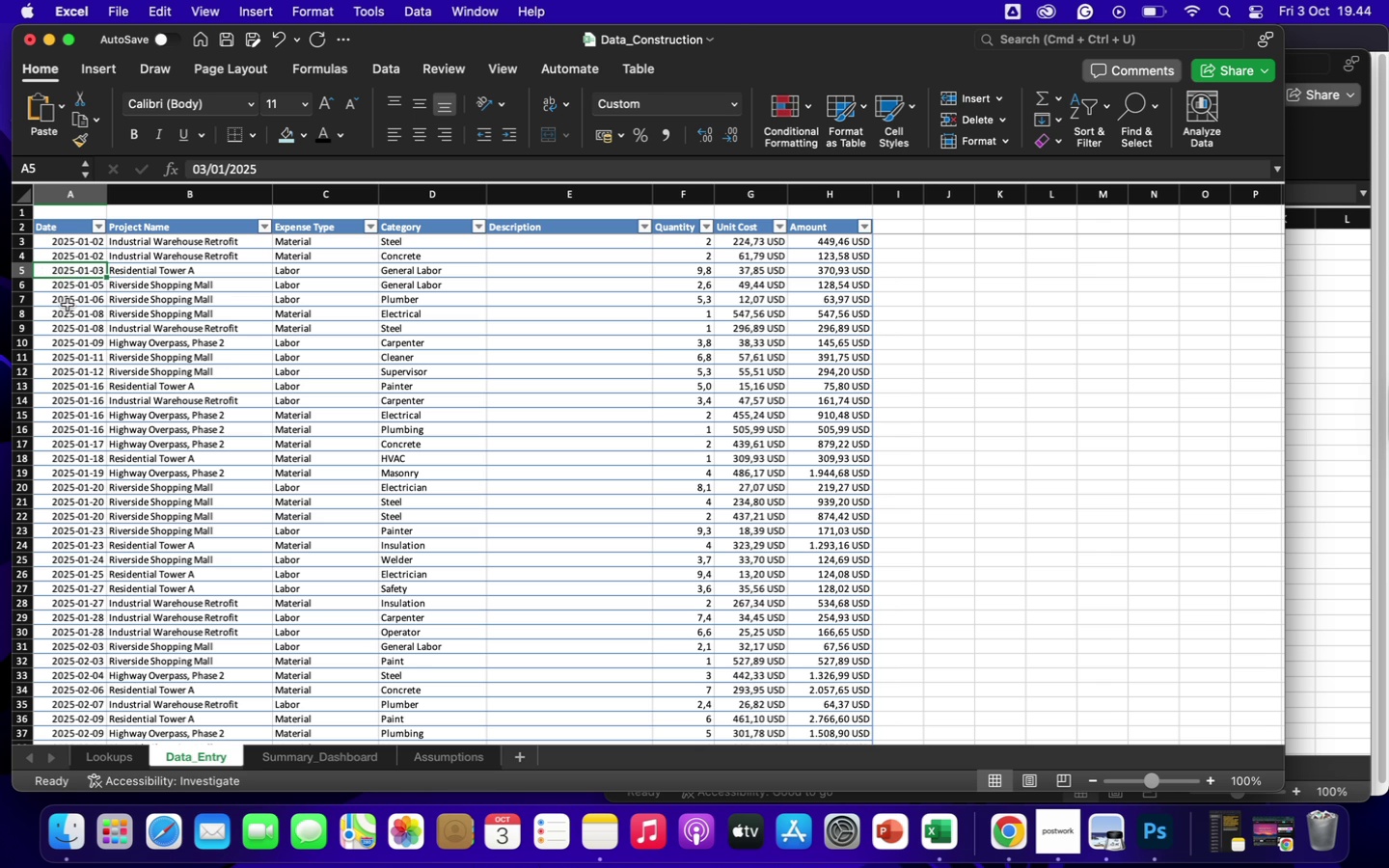 
left_click([68, 305])
 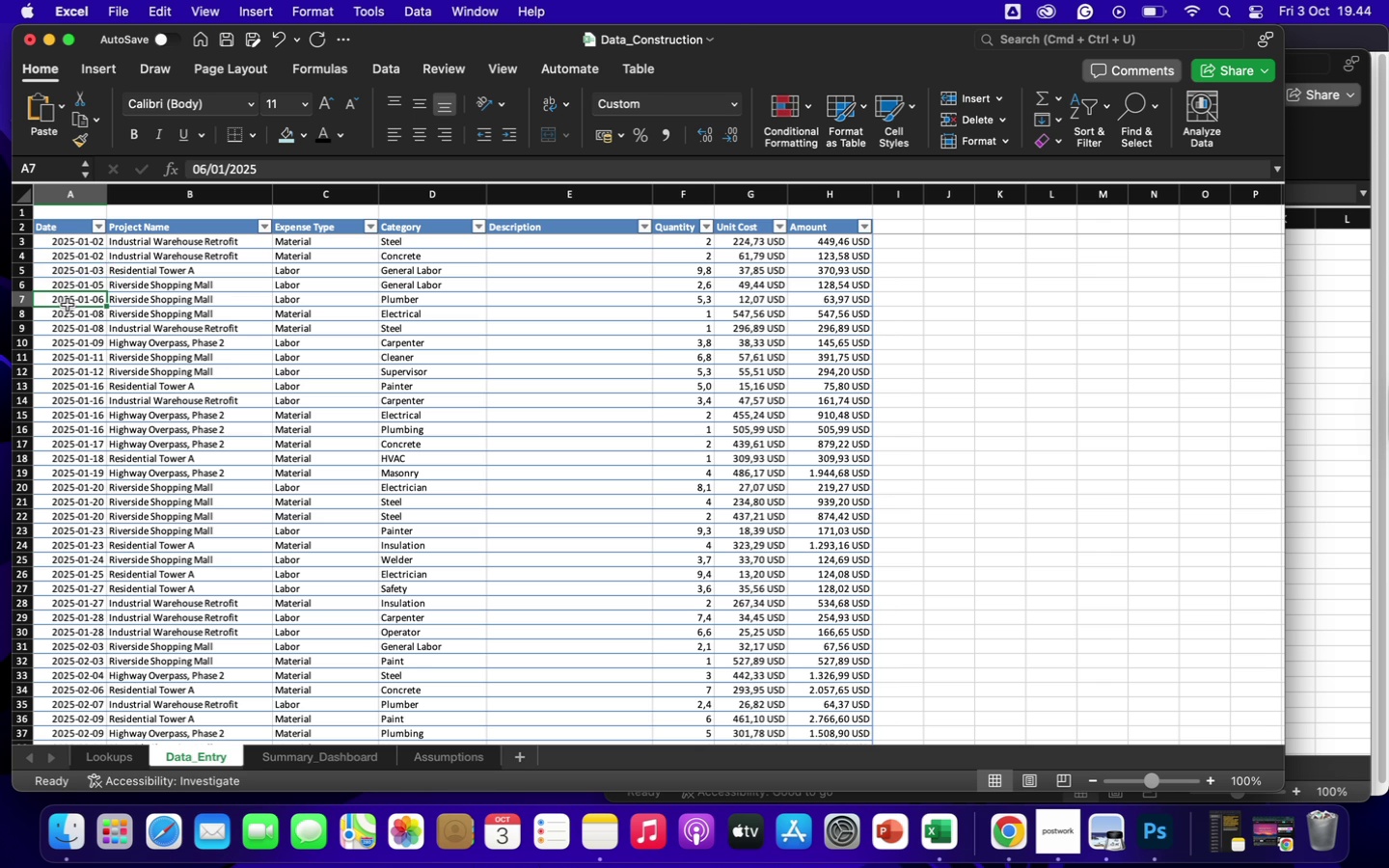 
key(ArrowLeft)
 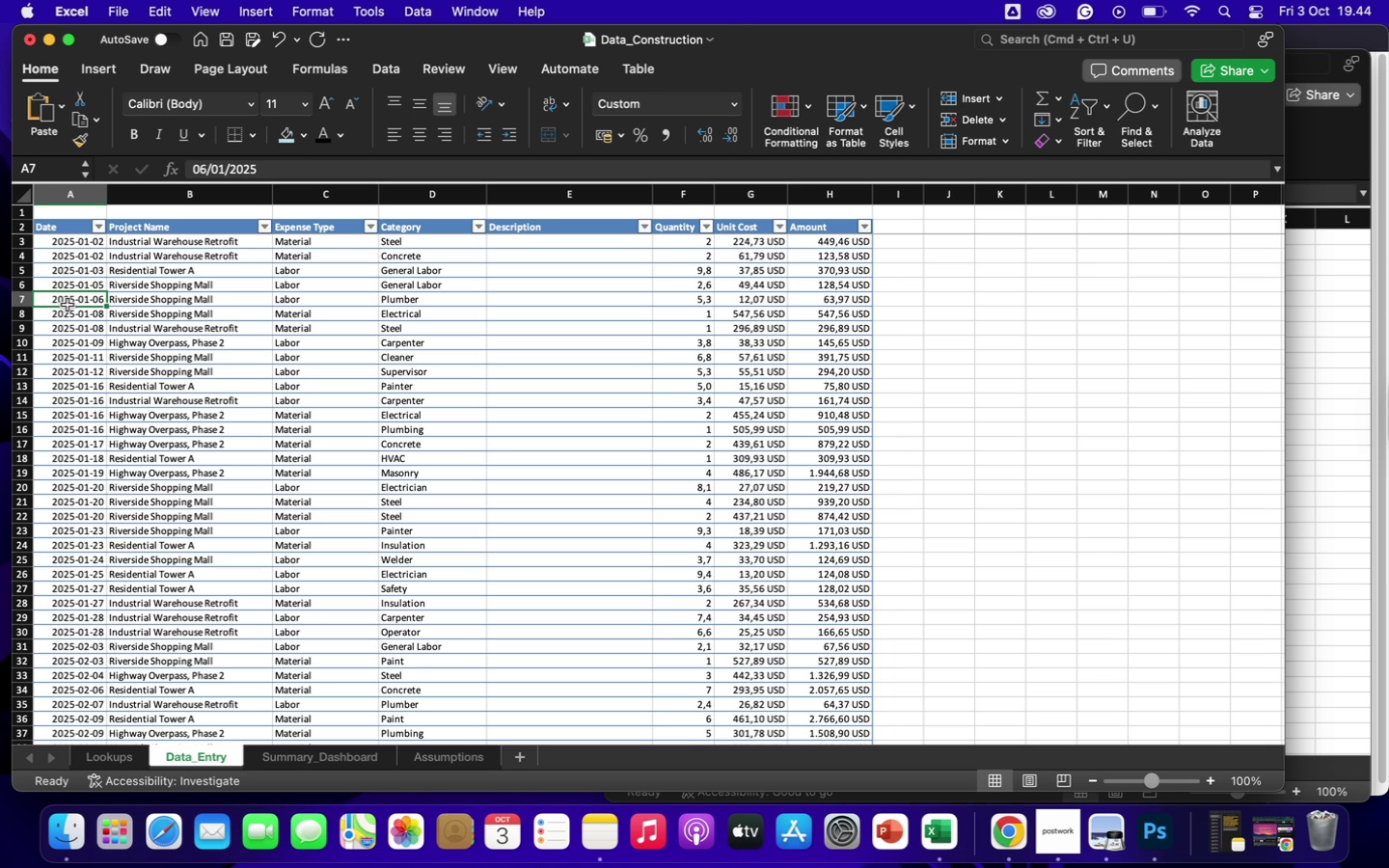 
key(ArrowLeft)
 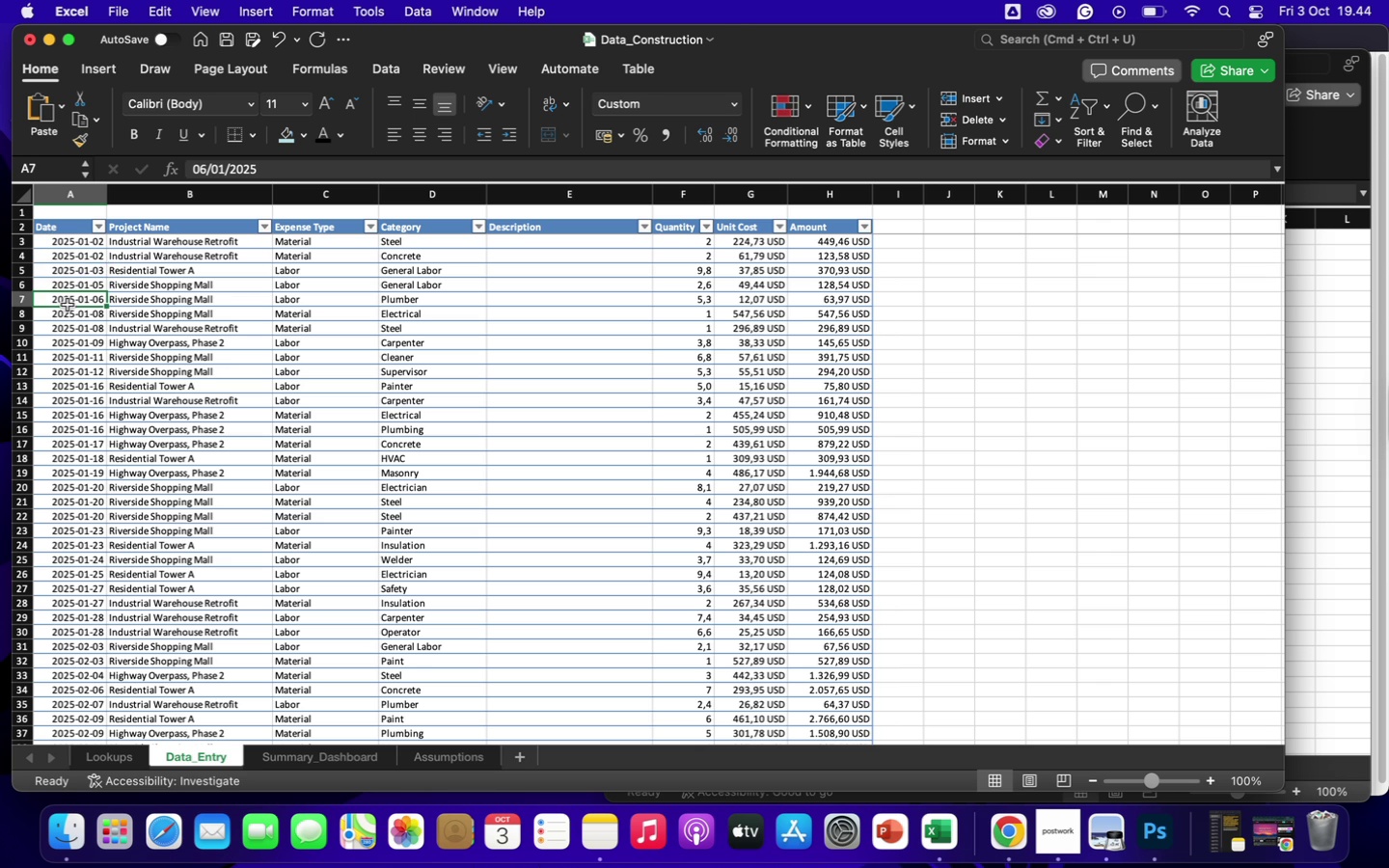 
key(ArrowLeft)